 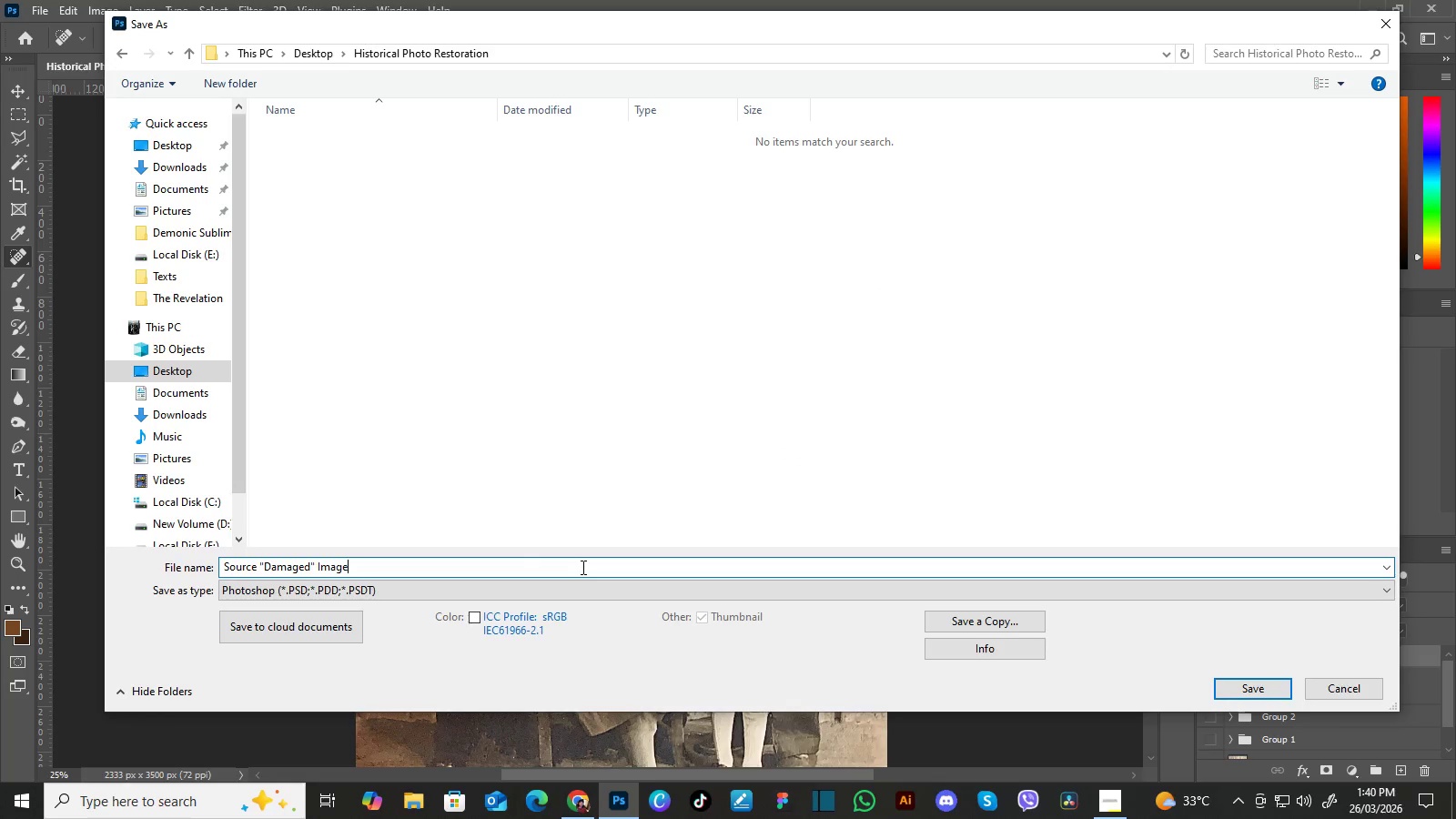 
hold_key(key=ArrowLeft, duration=0.97)
 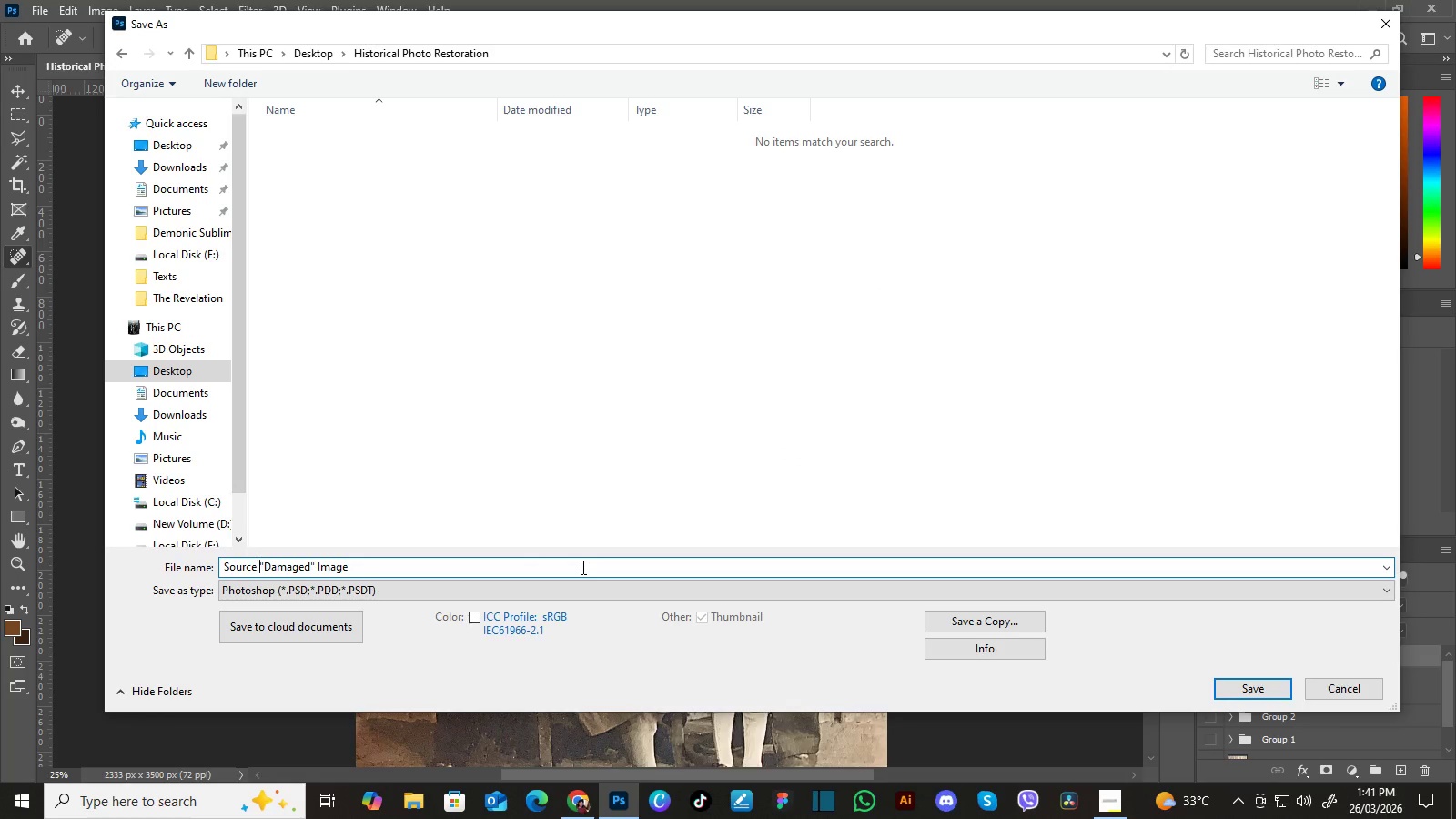 
key(ArrowRight)
 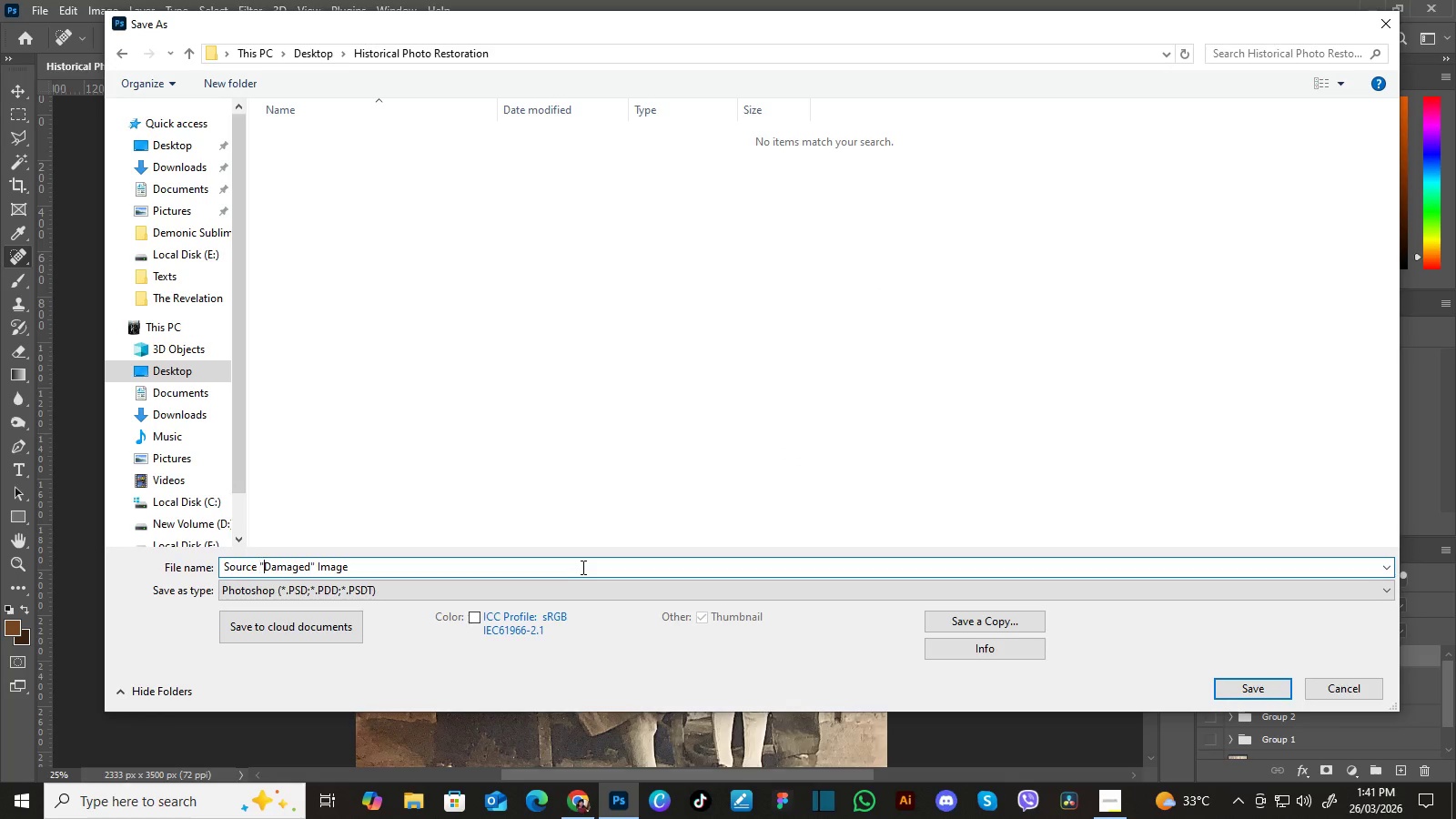 
key(ArrowRight)
 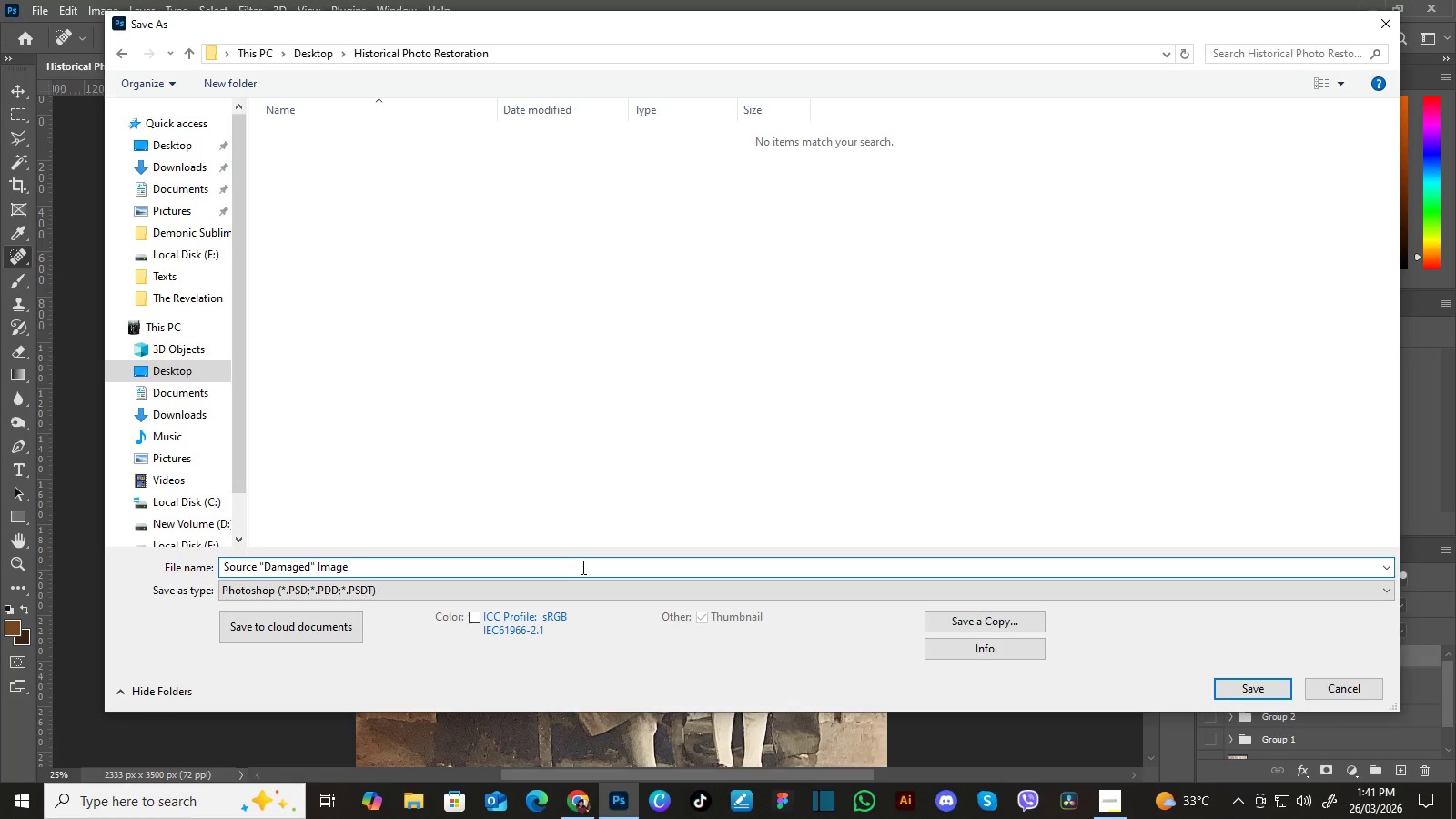 
key(Backspace)
 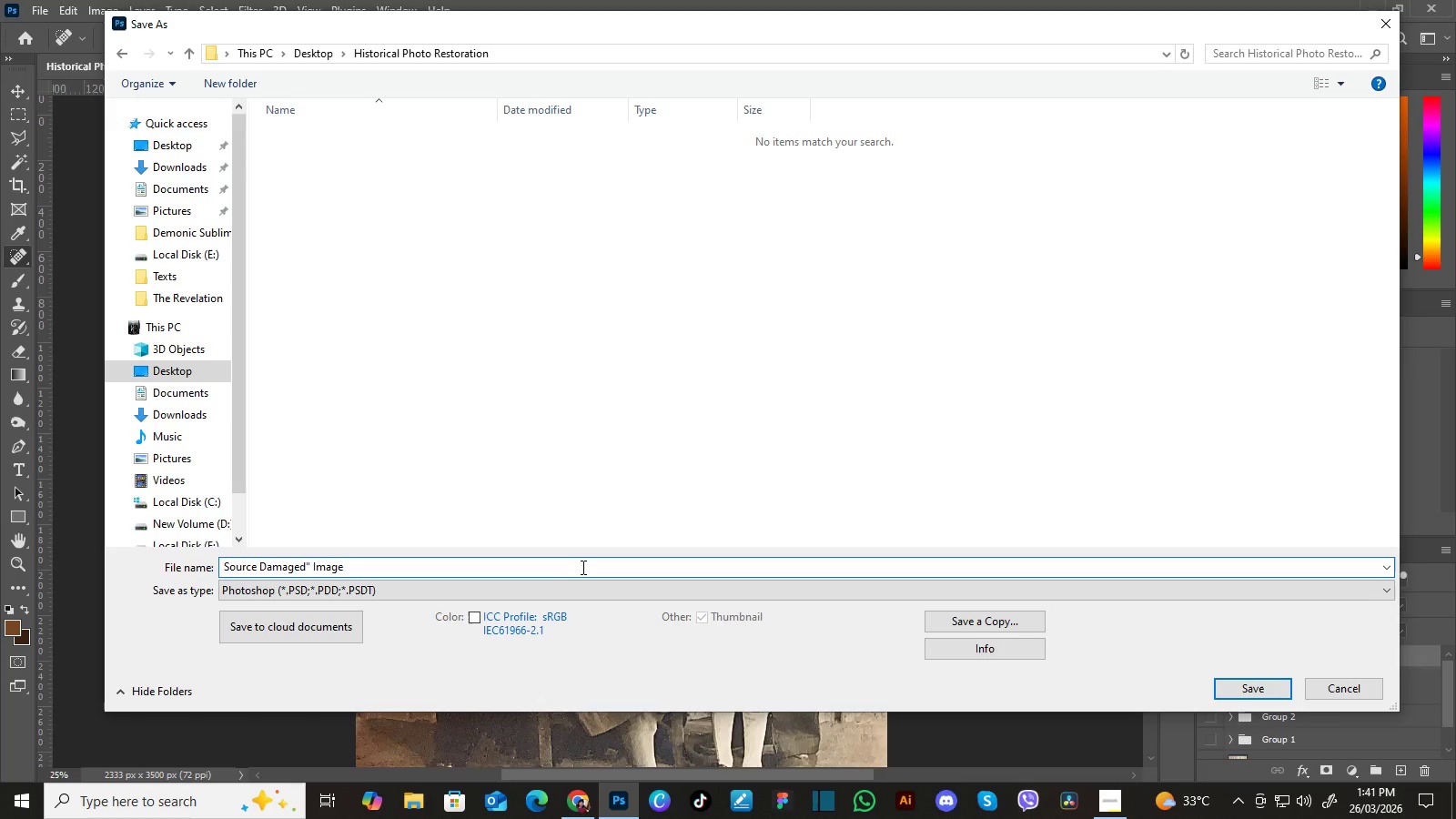 
key(ArrowRight)
 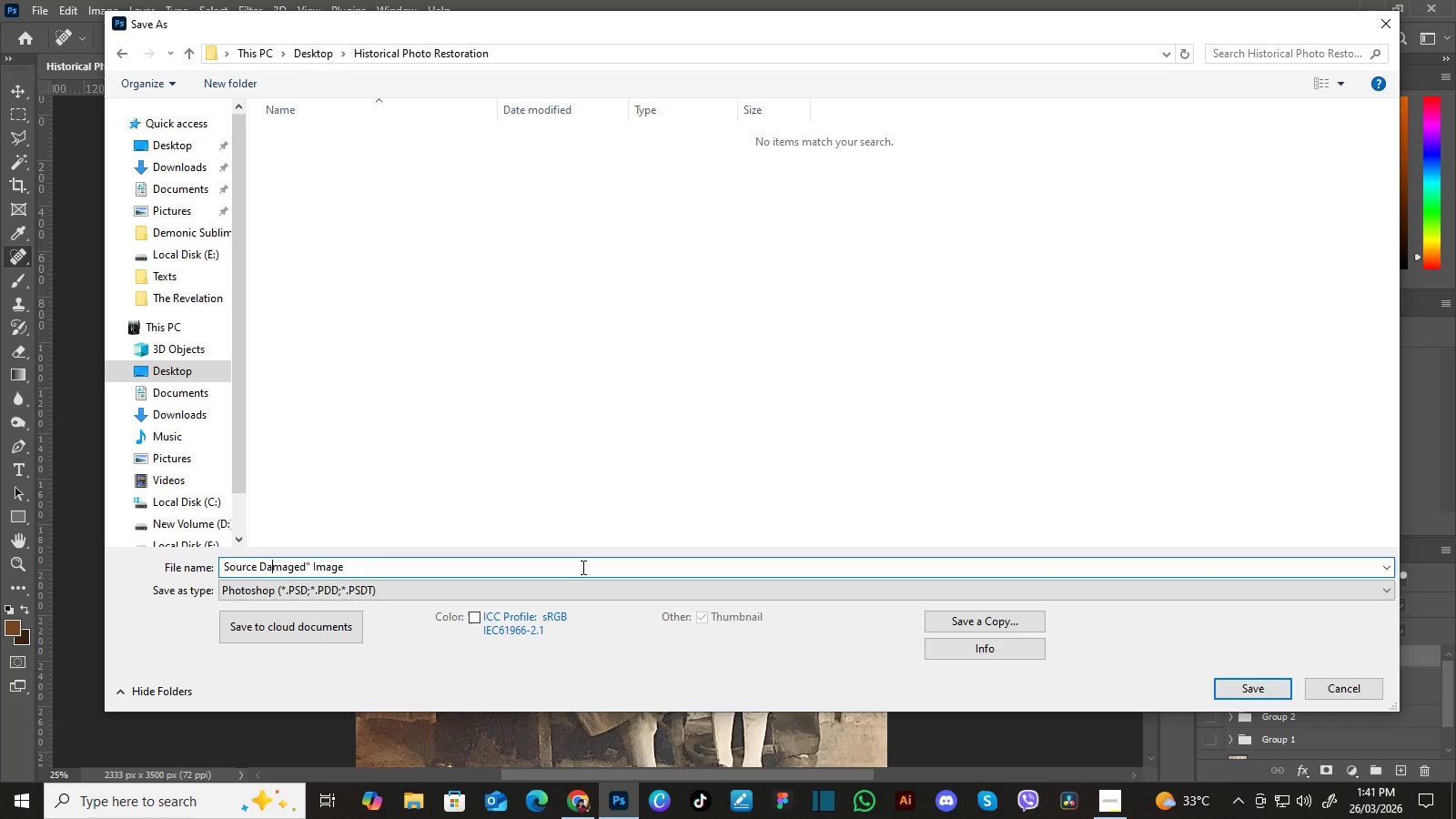 
key(ArrowRight)
 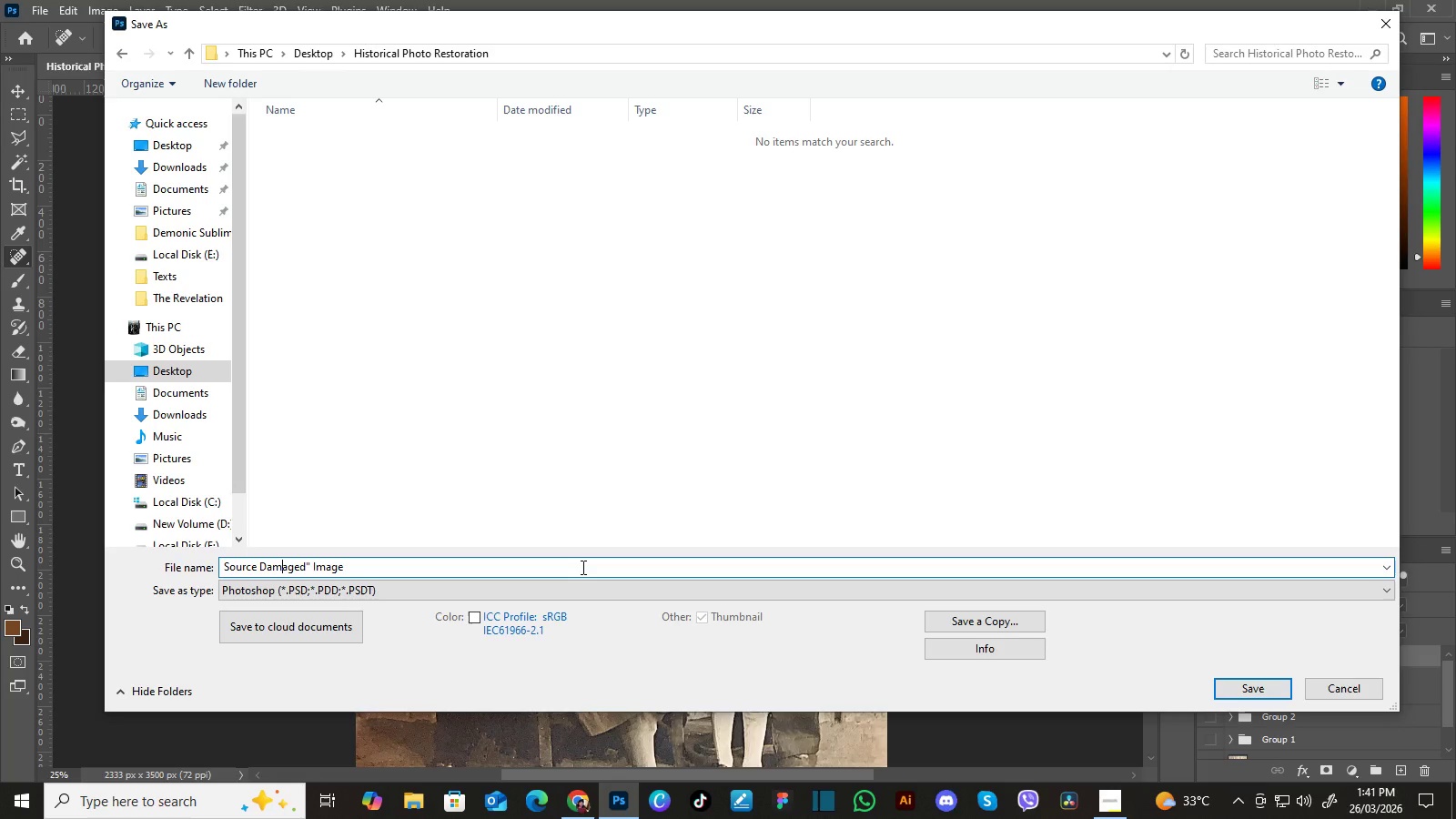 
hold_key(key=ArrowRight, duration=0.62)
 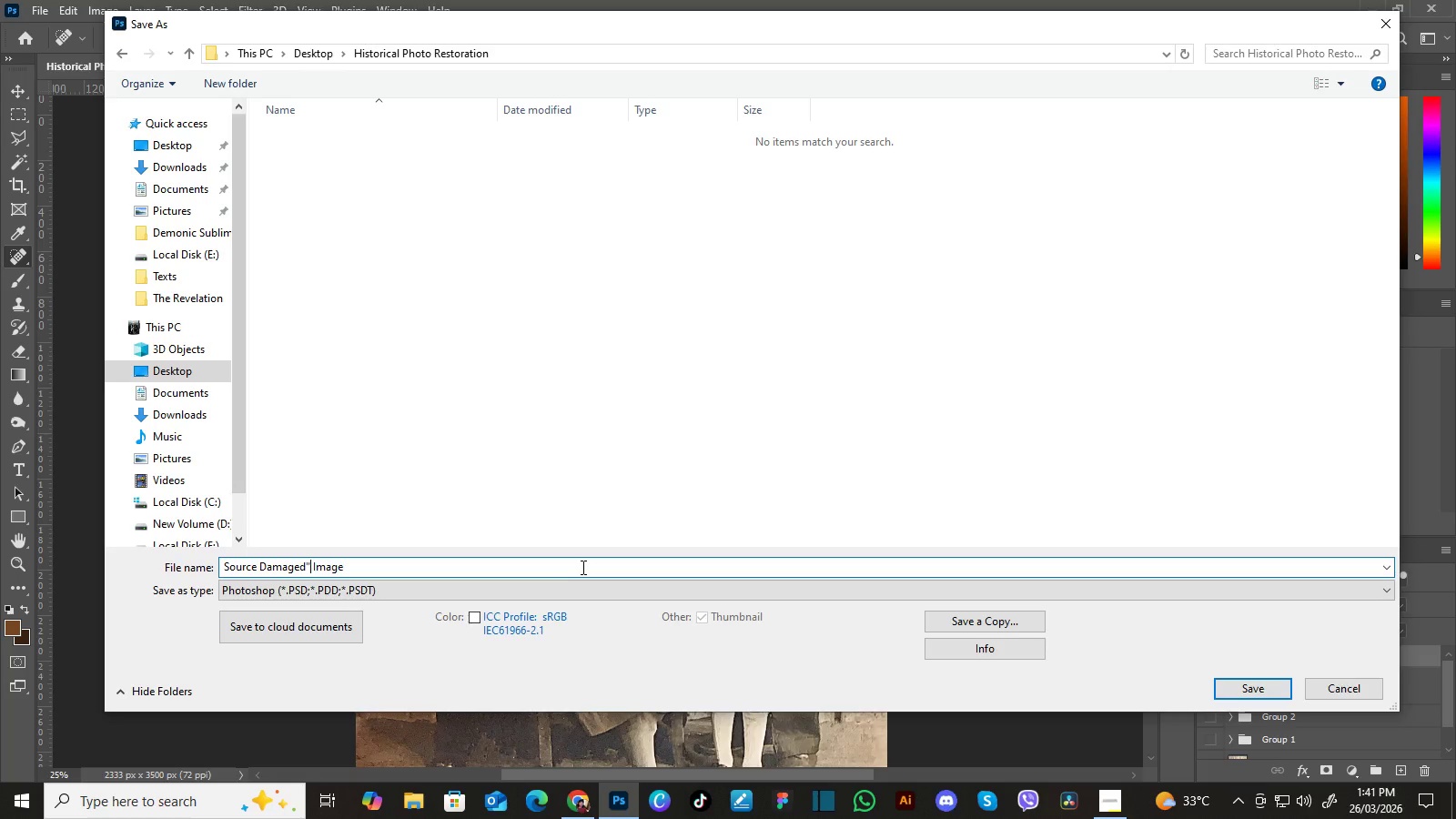 
key(ArrowRight)
 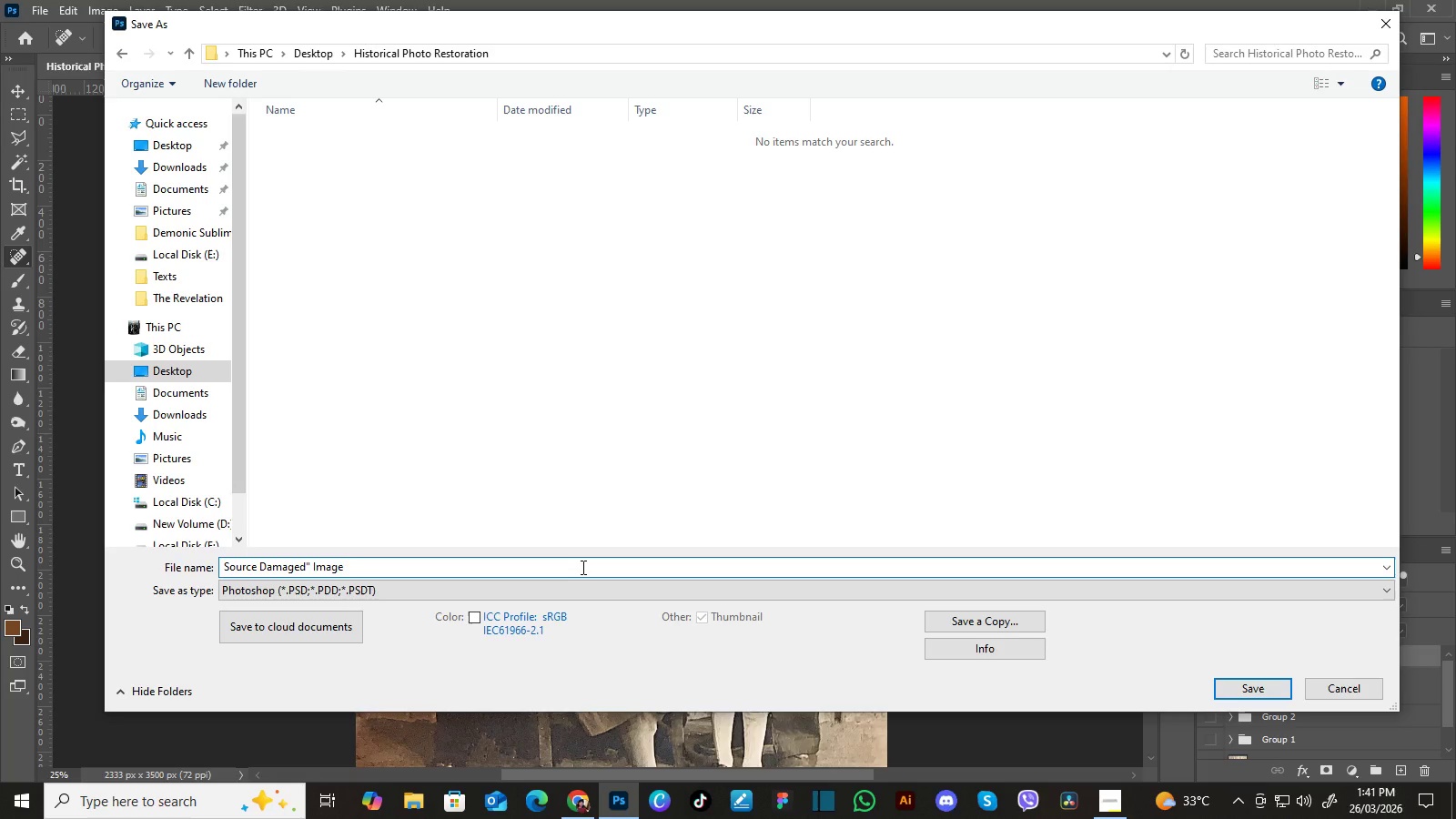 
key(Backspace)
 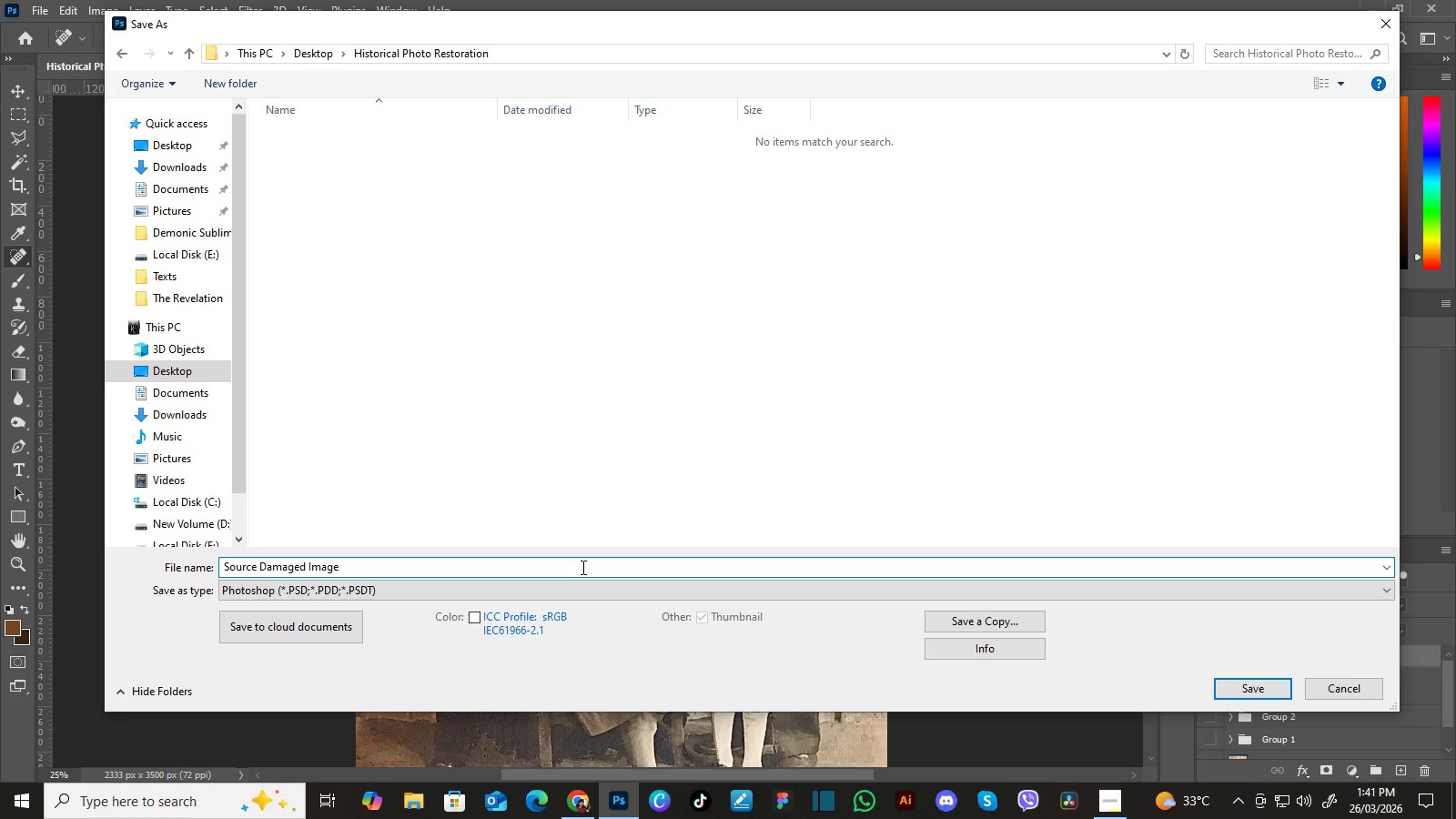 
hold_key(key=ArrowRight, duration=1.14)
 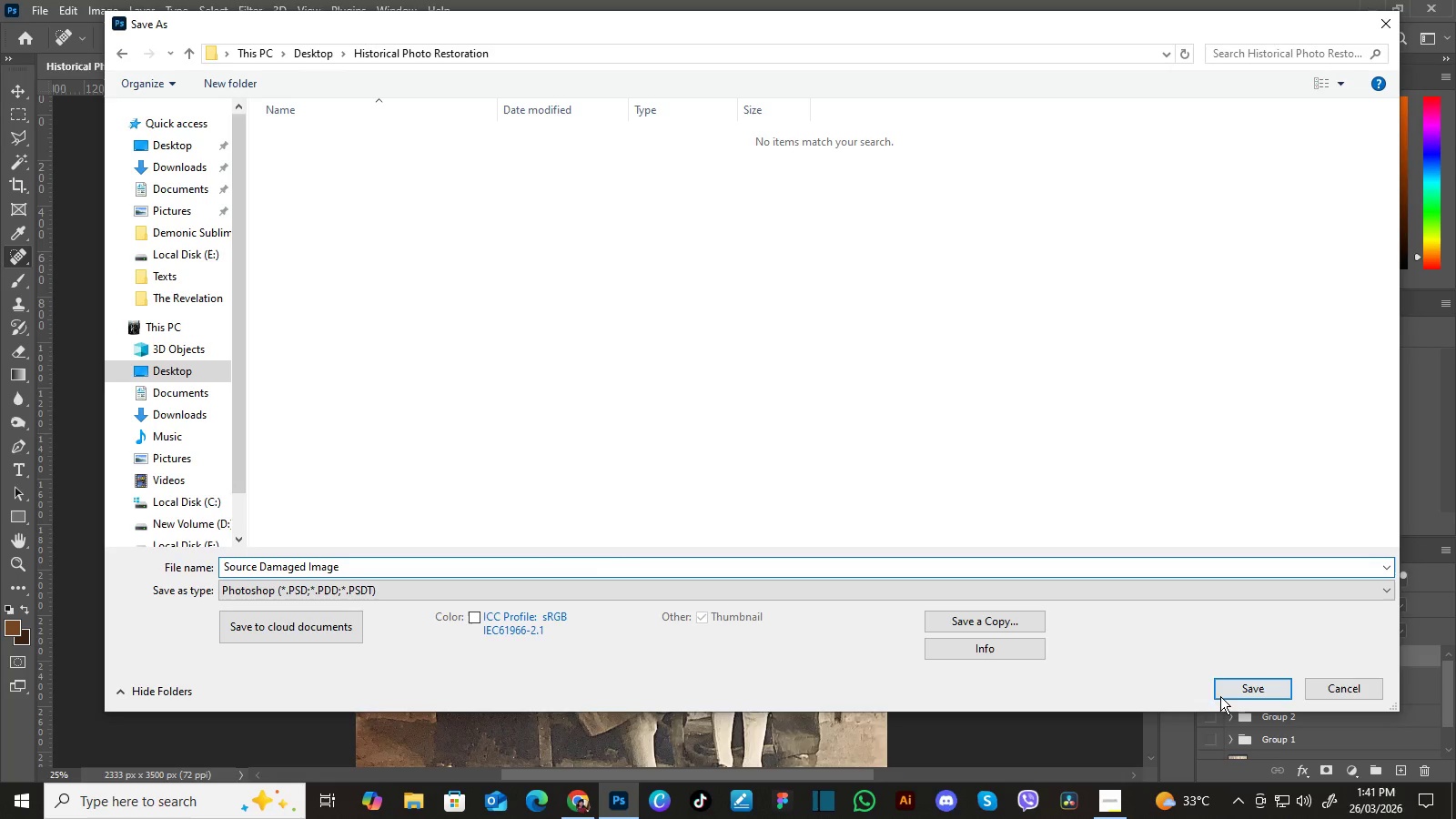 
left_click([1229, 691])
 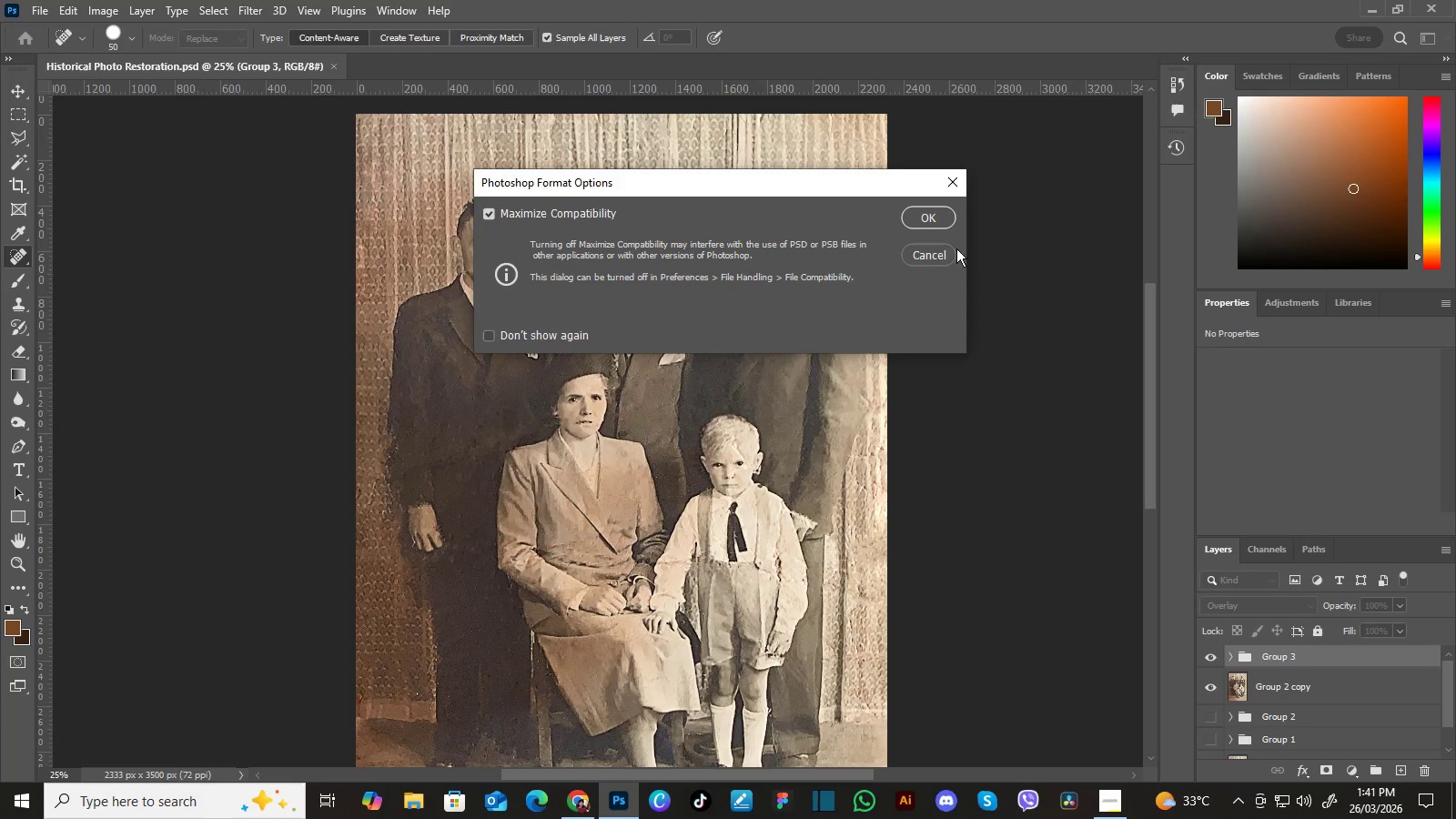 
left_click([932, 219])
 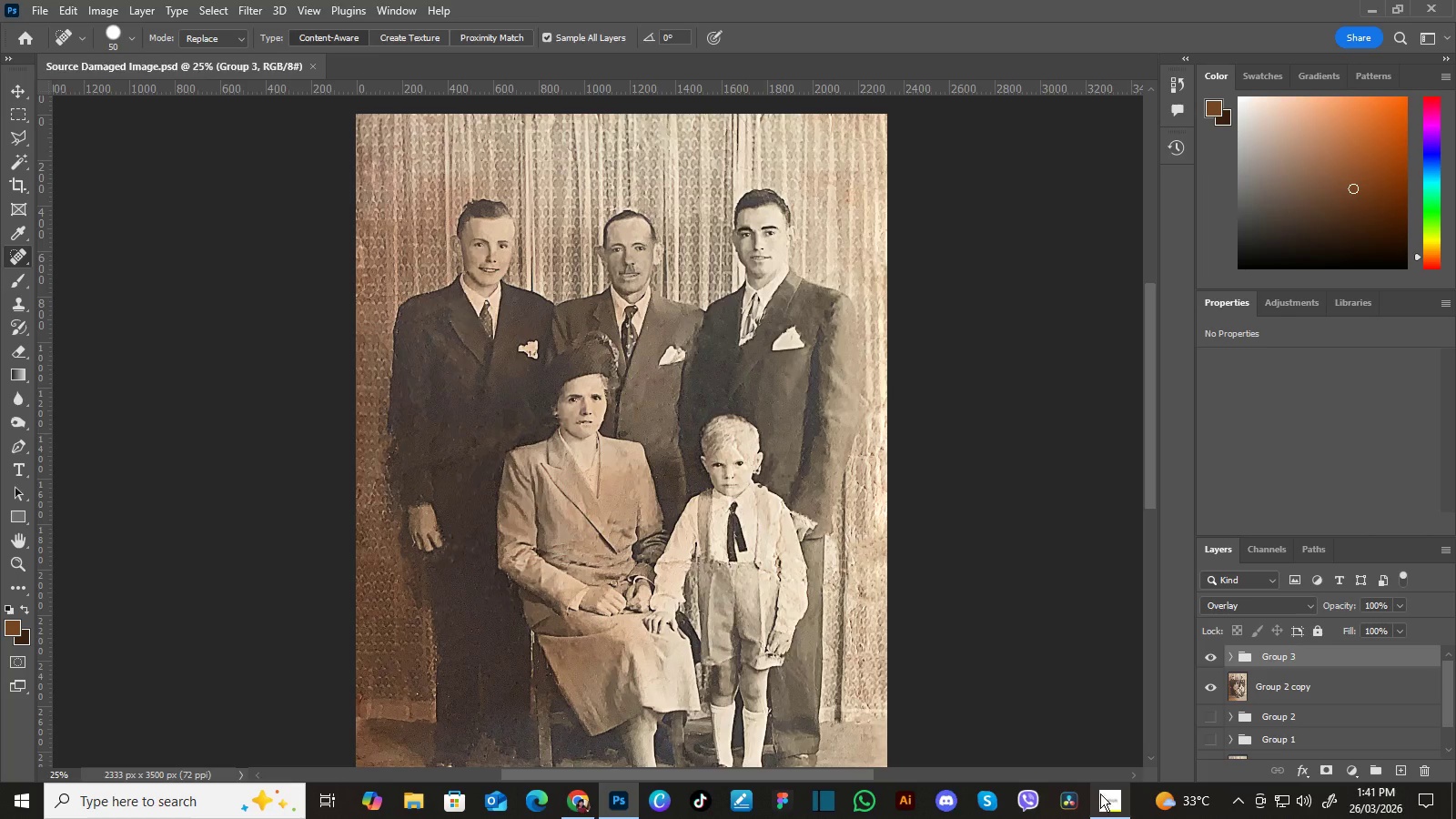 
left_click([1108, 797])